 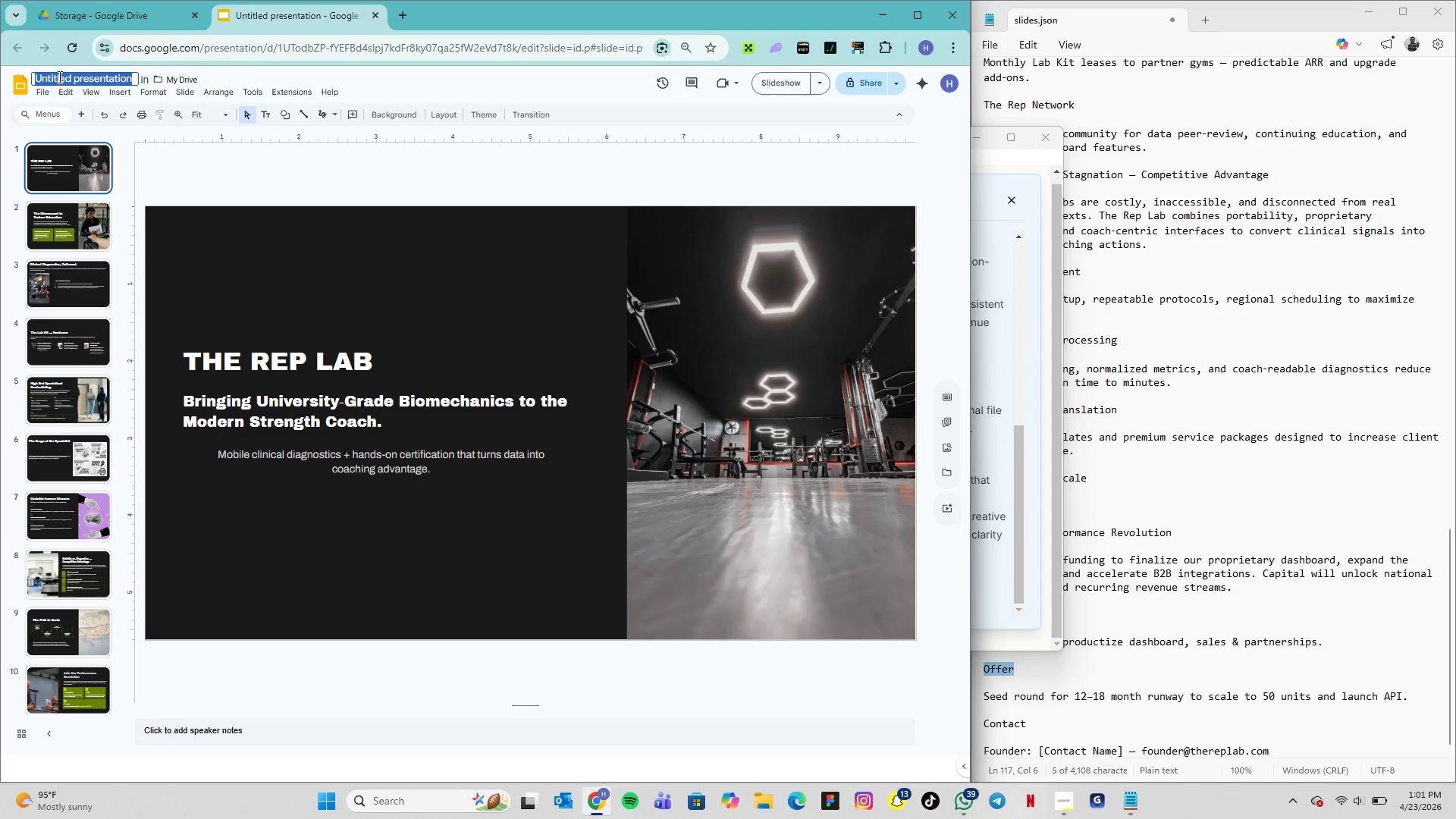 
triple_click([58, 77])
 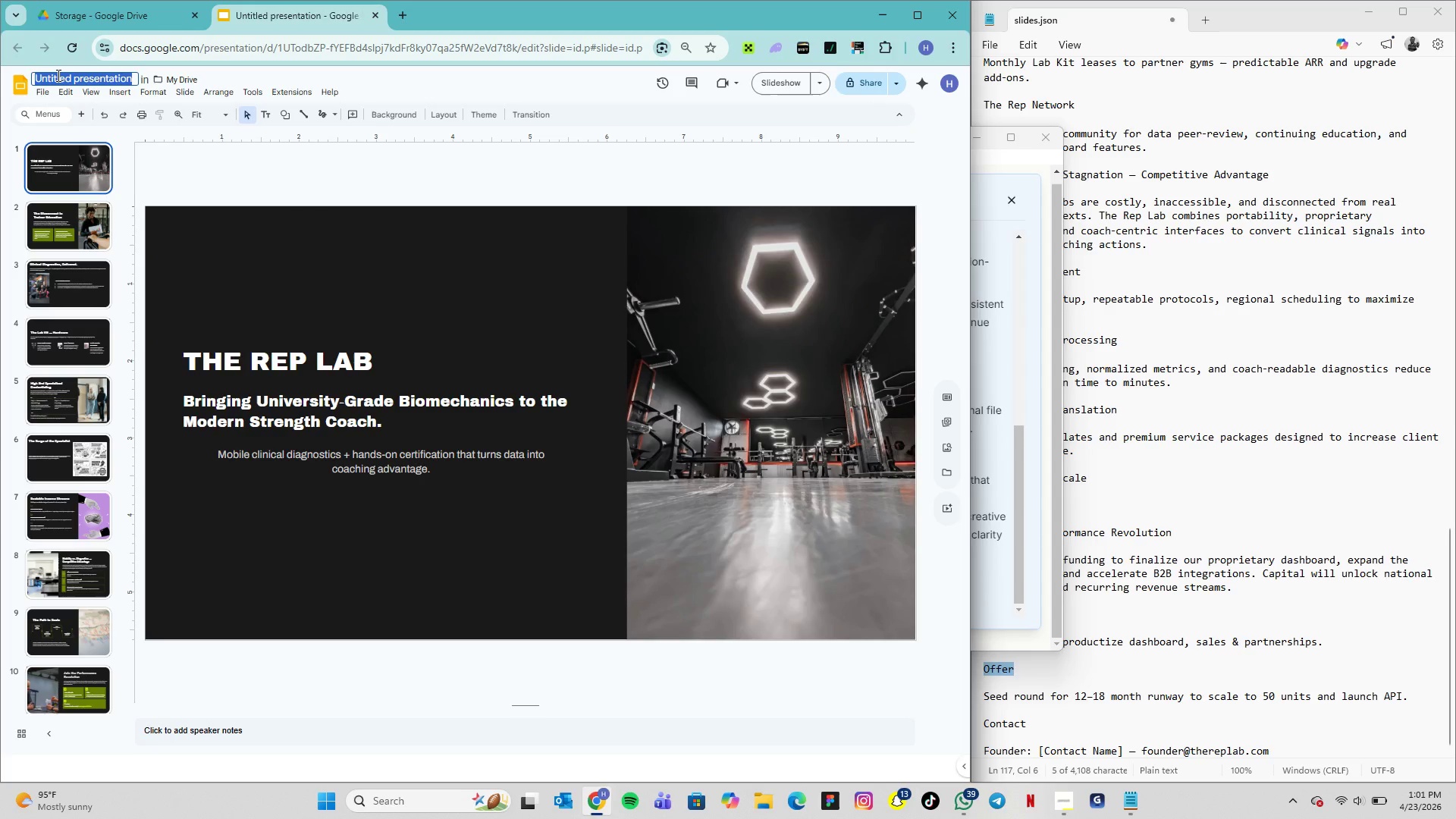 
type(Theb)
key(Backspace)
type( Rep Lab)
 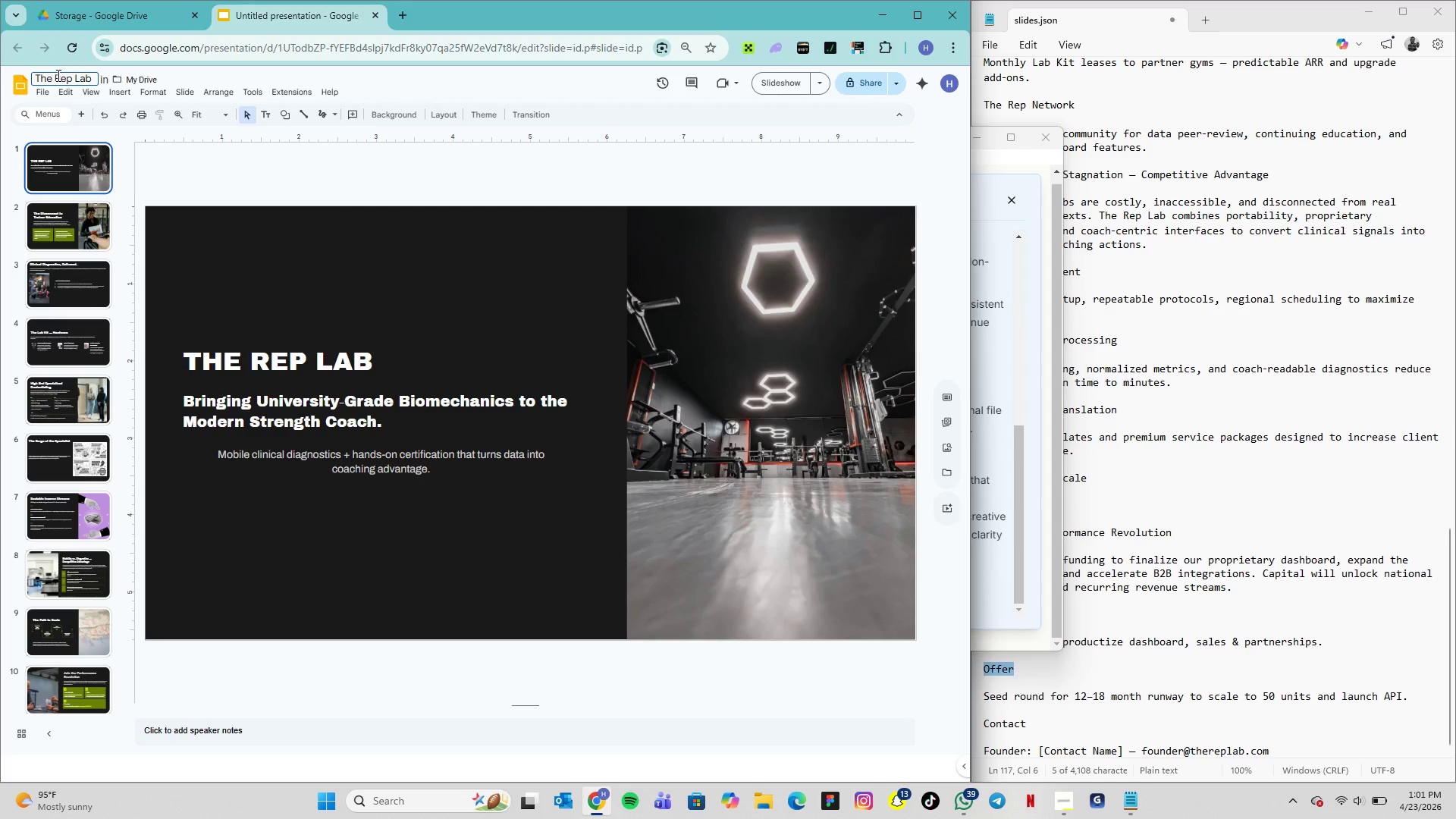 
left_click([39, 89])
 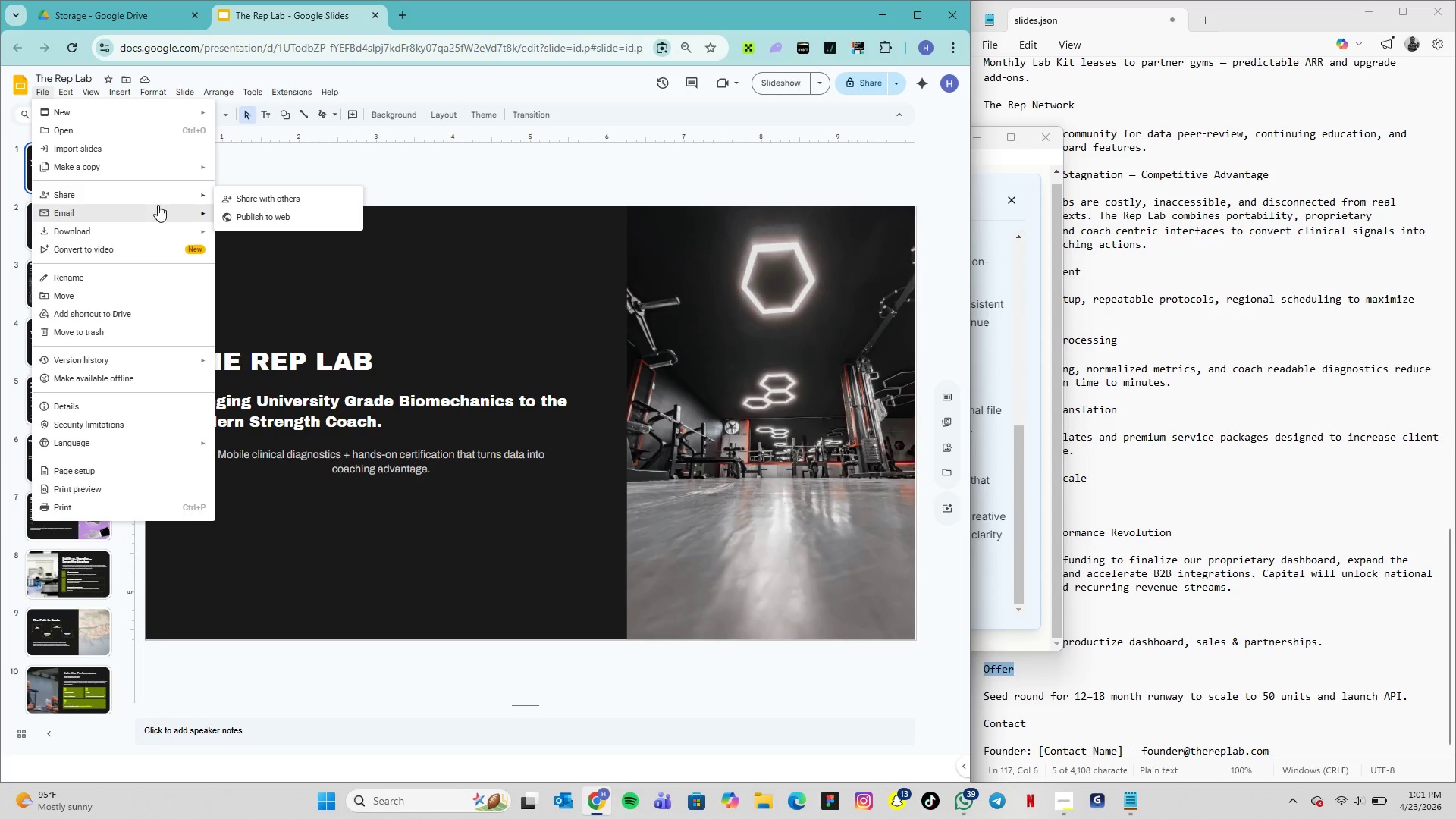 
left_click([223, 196])
 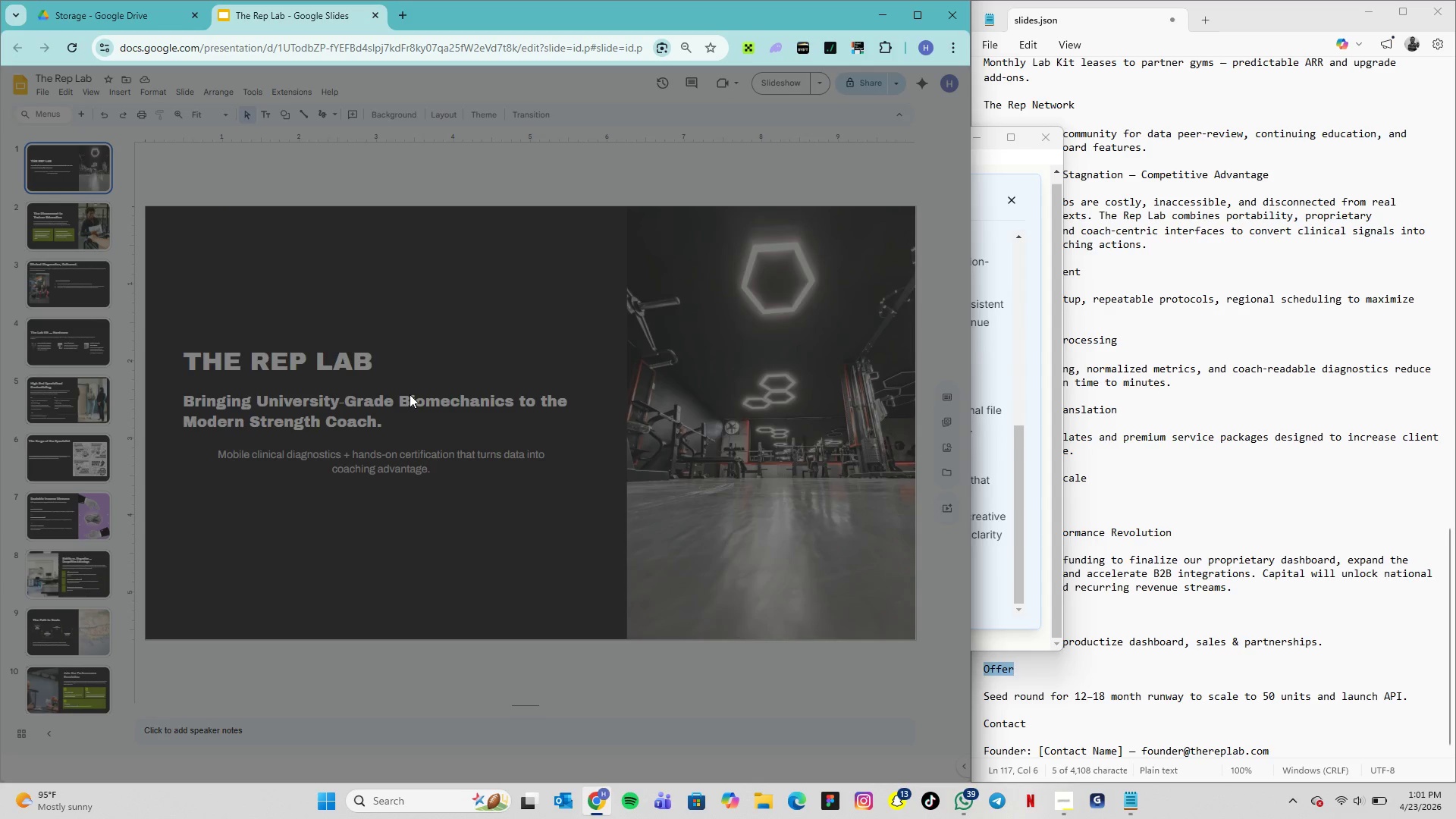 
wait(5.59)
 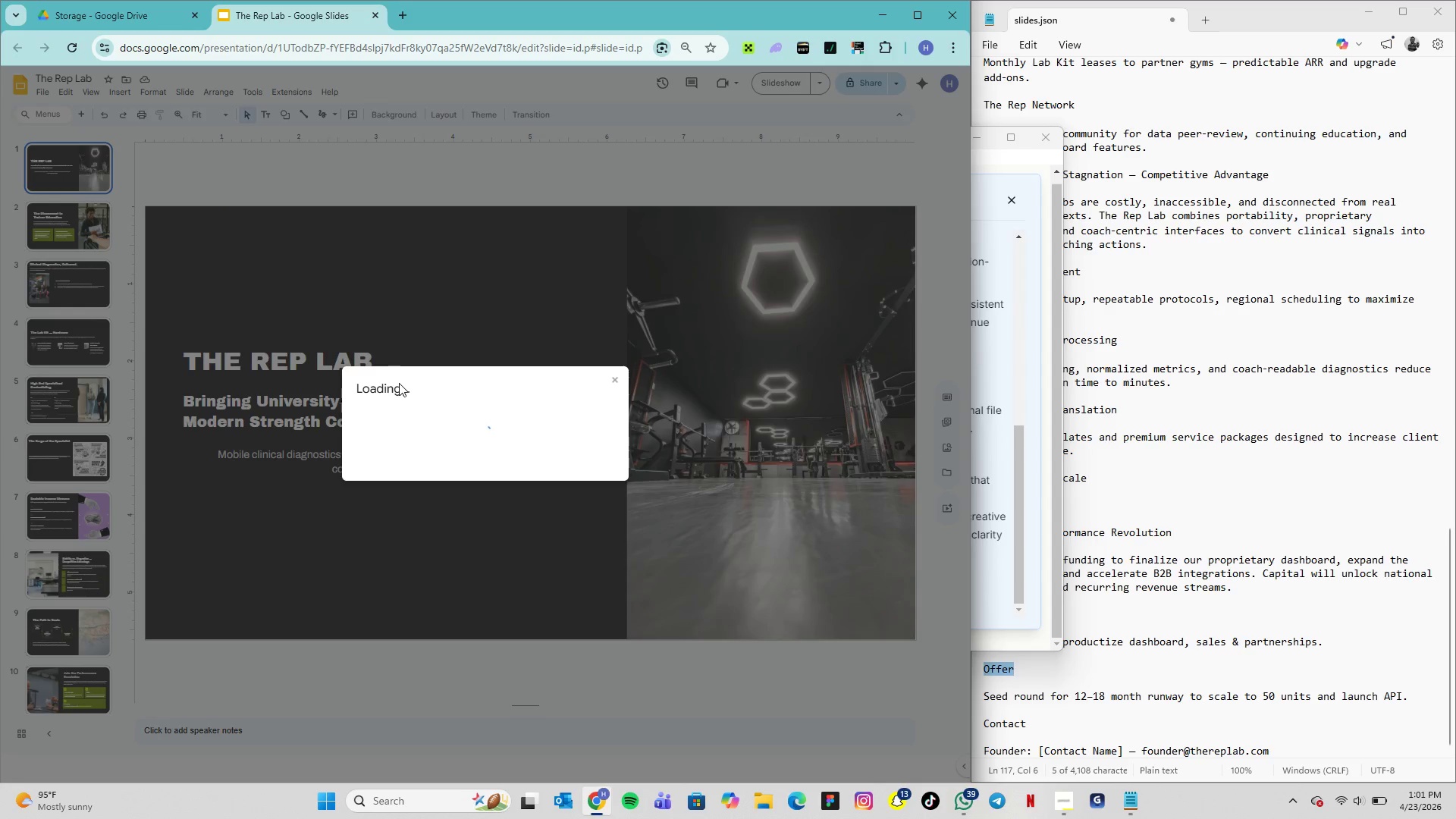 
left_click([397, 475])
 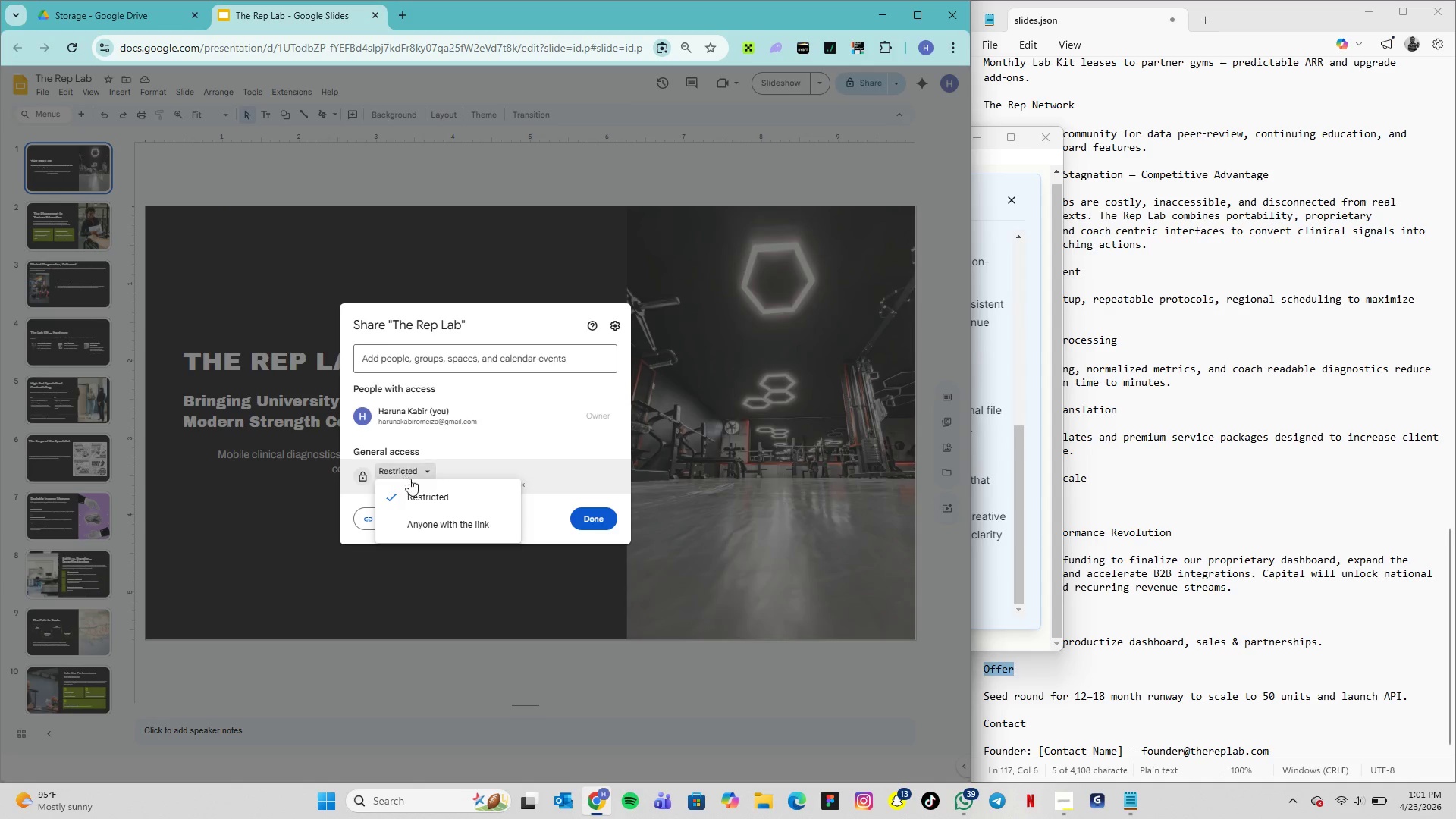 
mouse_move([442, 522])
 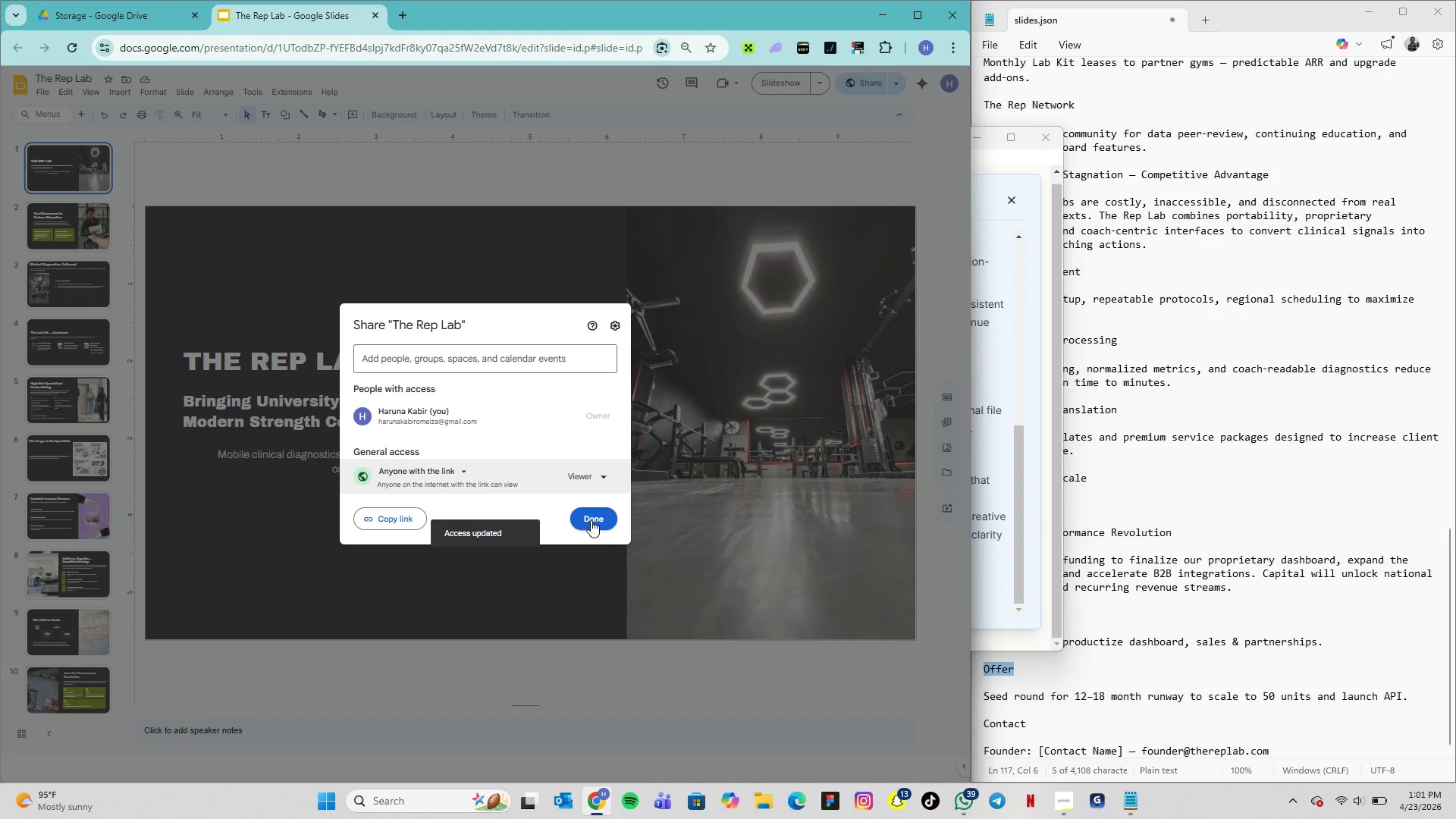 
left_click([595, 519])
 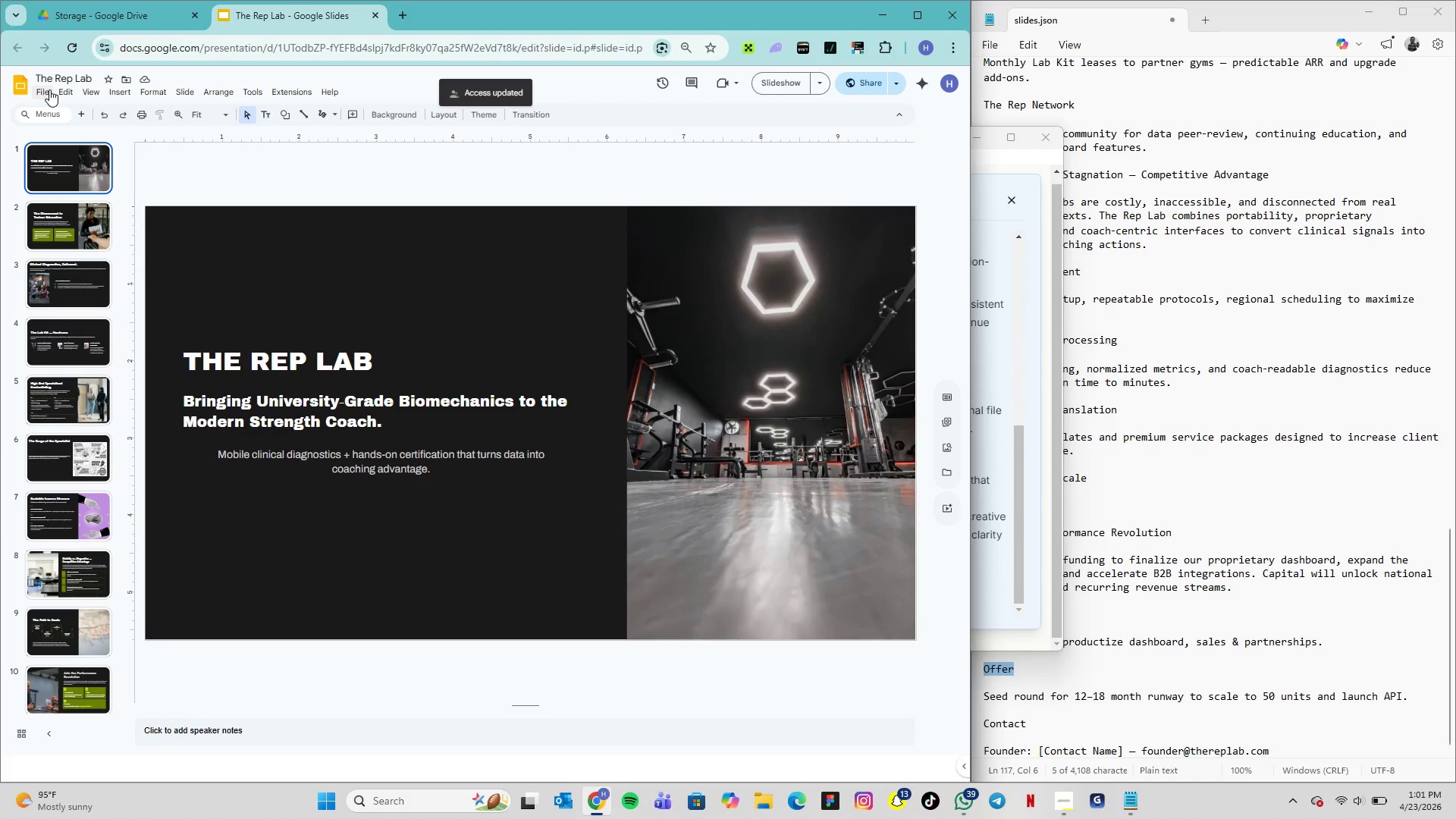 
left_click([49, 89])
 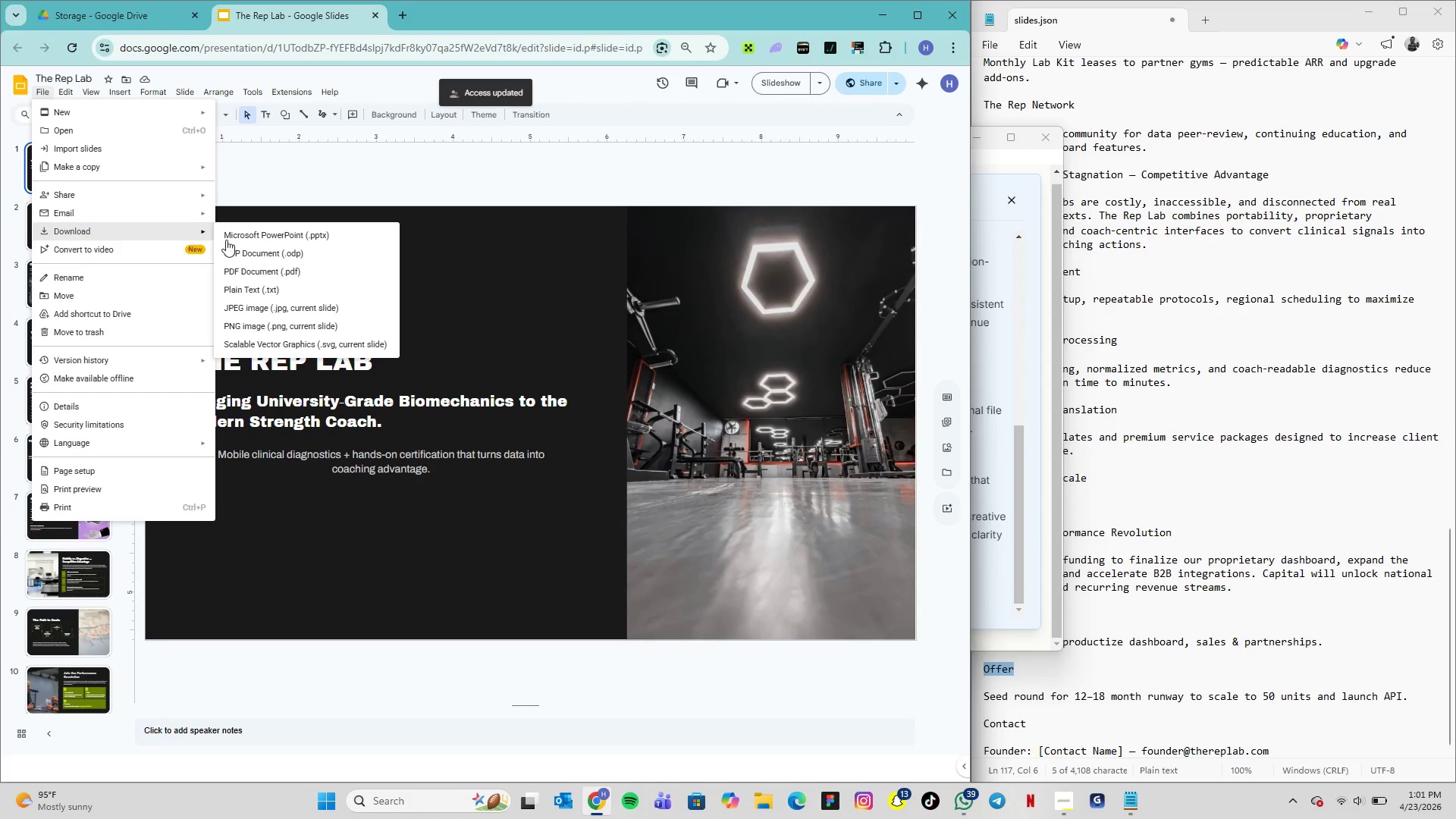 
left_click([284, 270])
 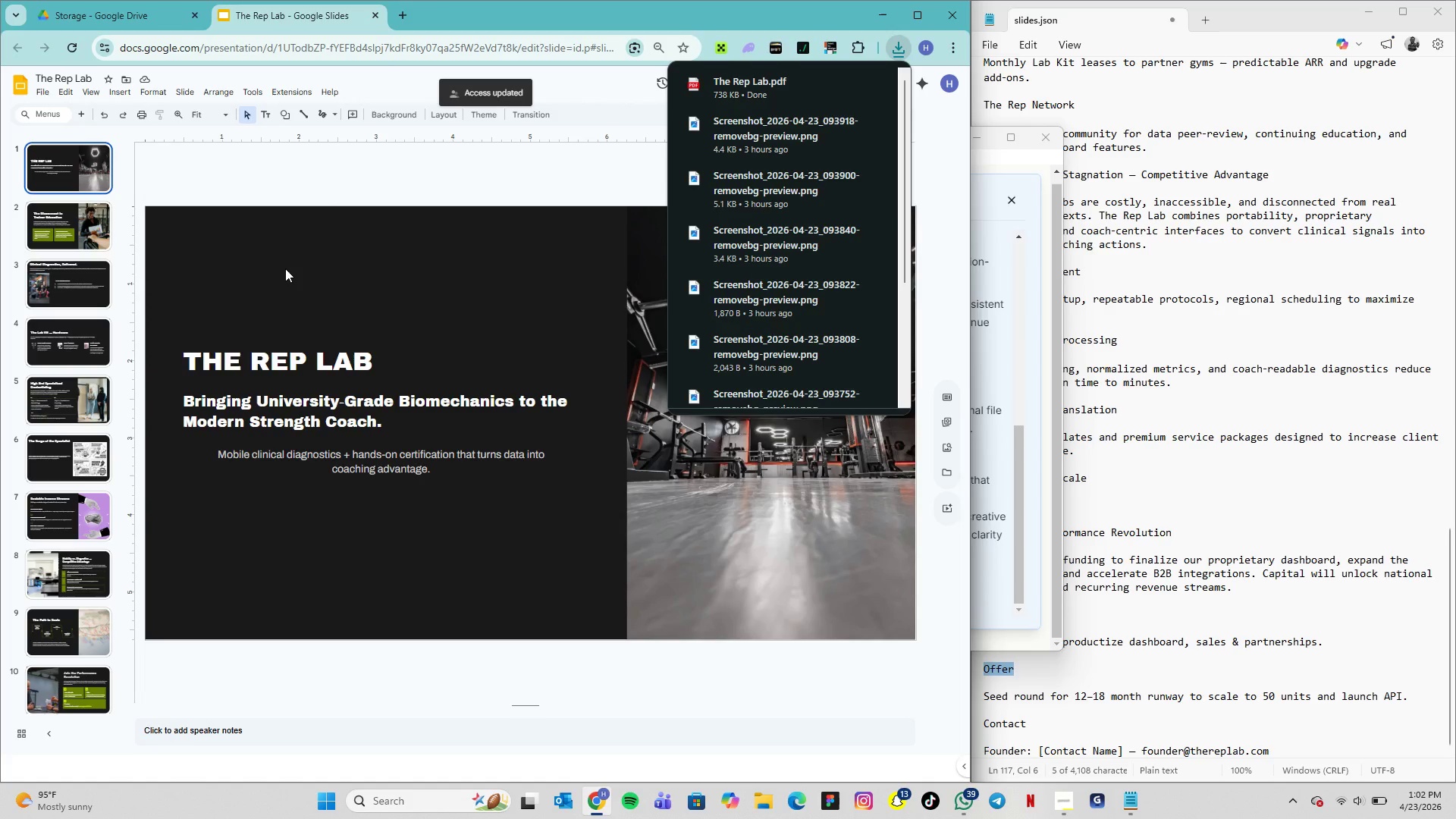 
wait(5.34)
 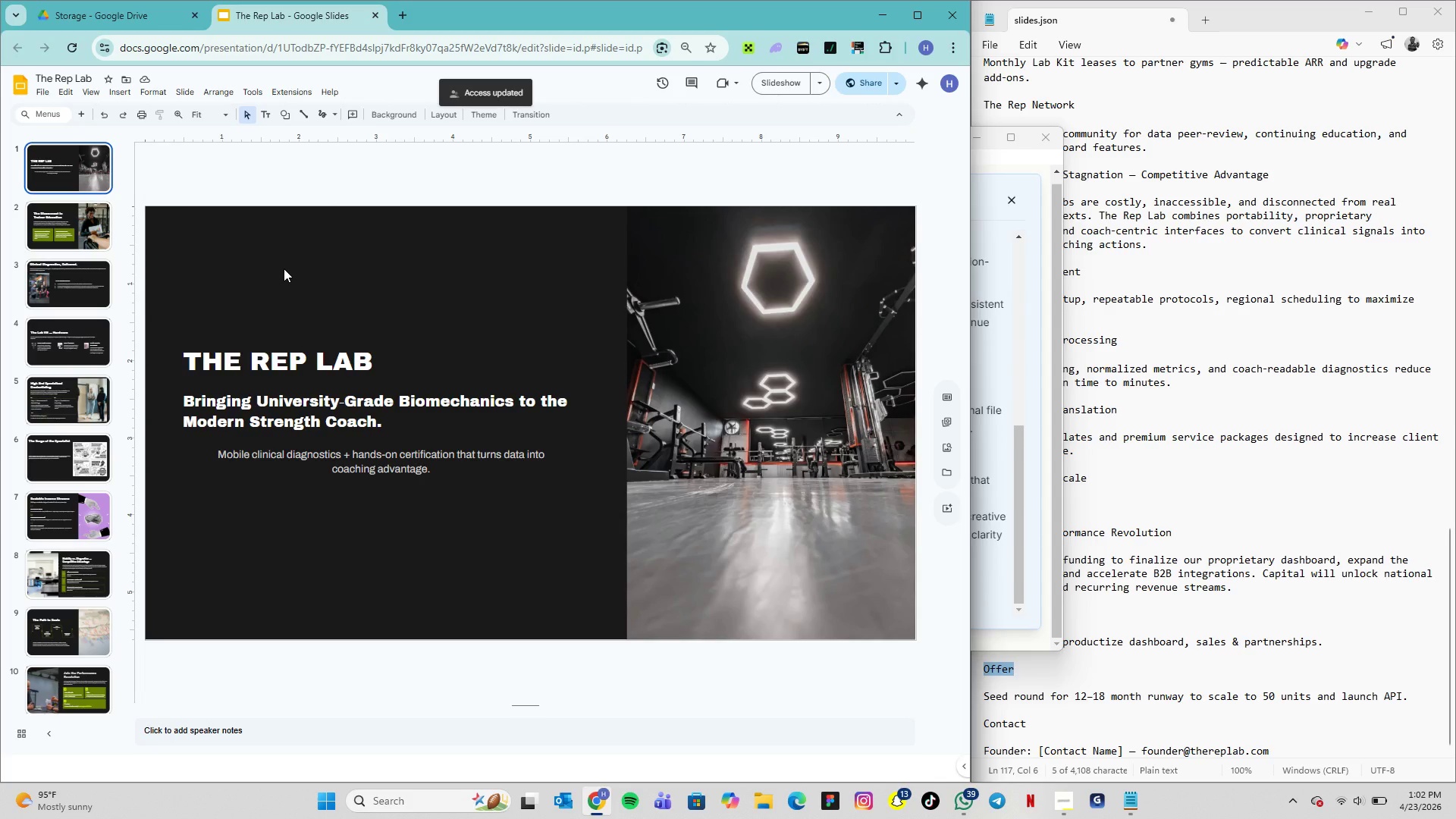 
left_click([725, 657])
 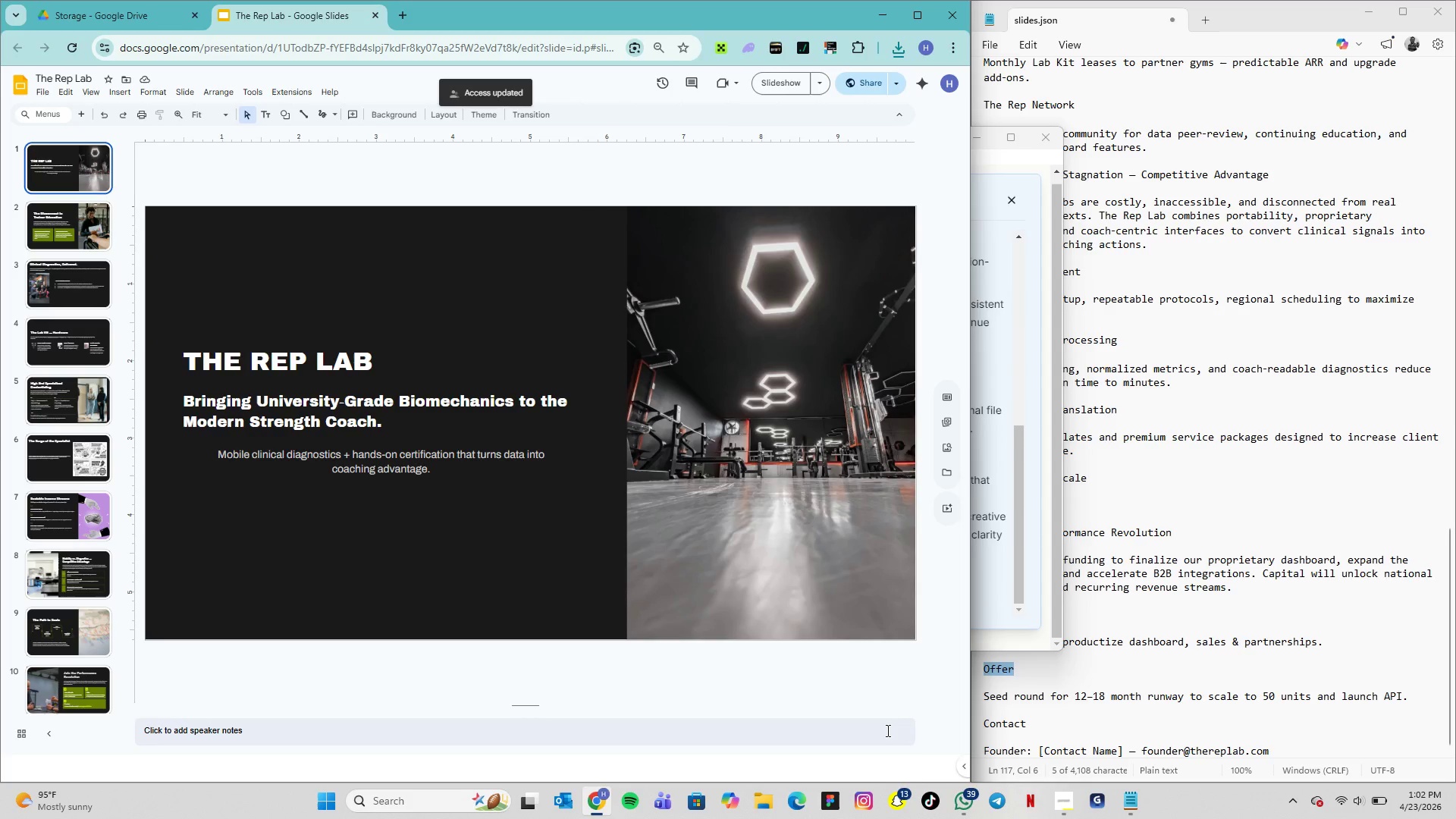 